 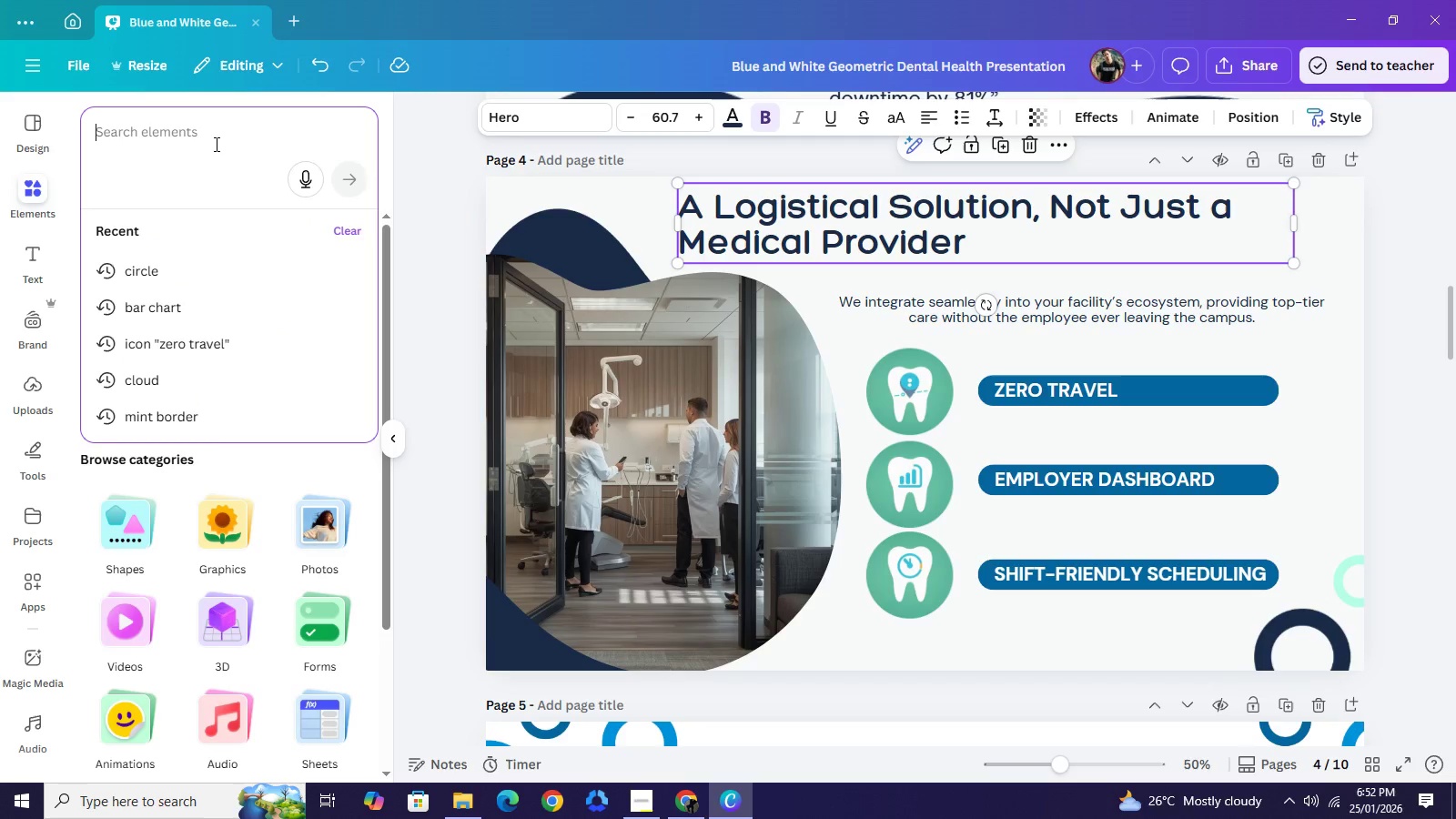 
key(Control+V)
 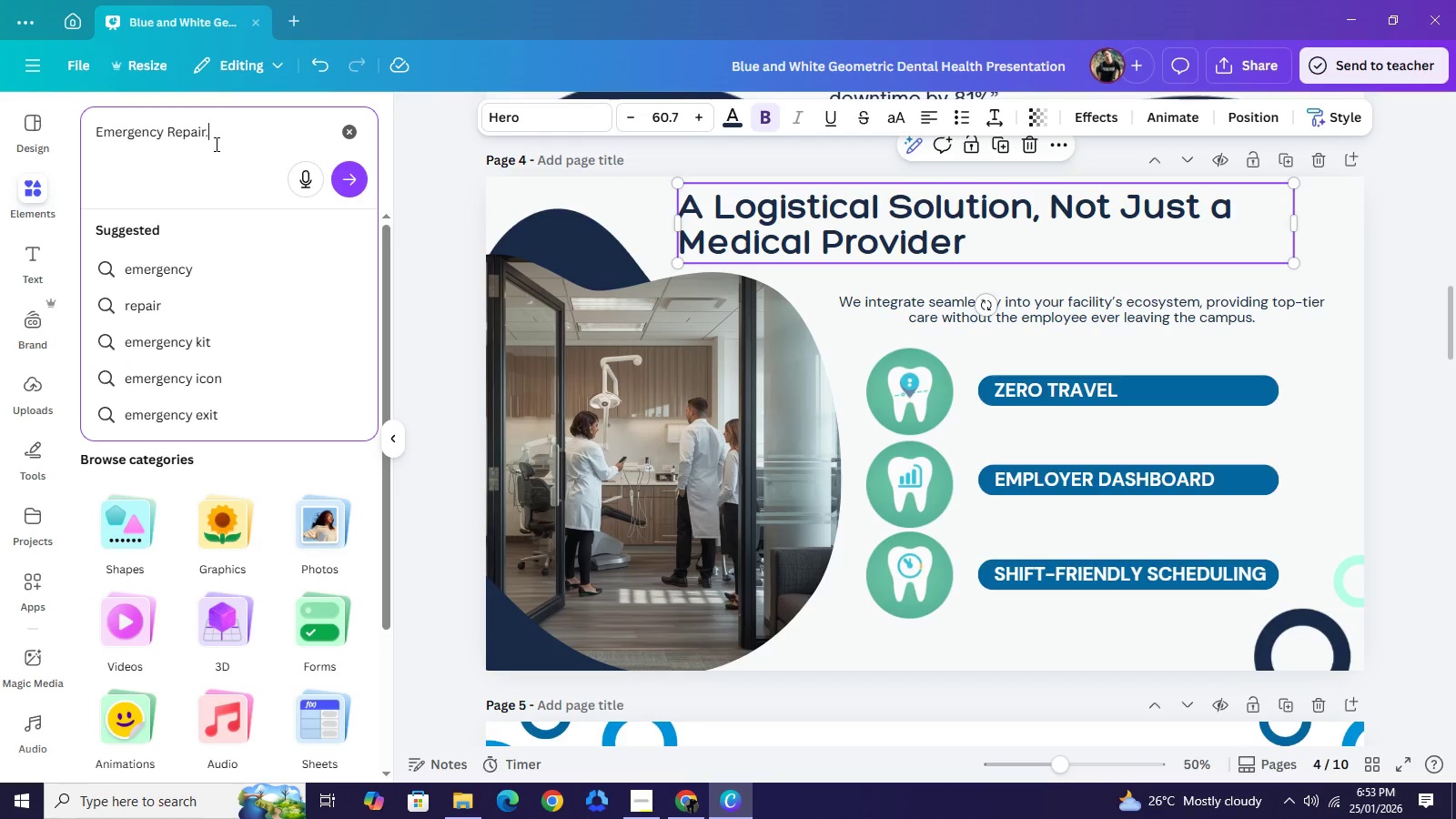 
key(NumpadDecimal)
 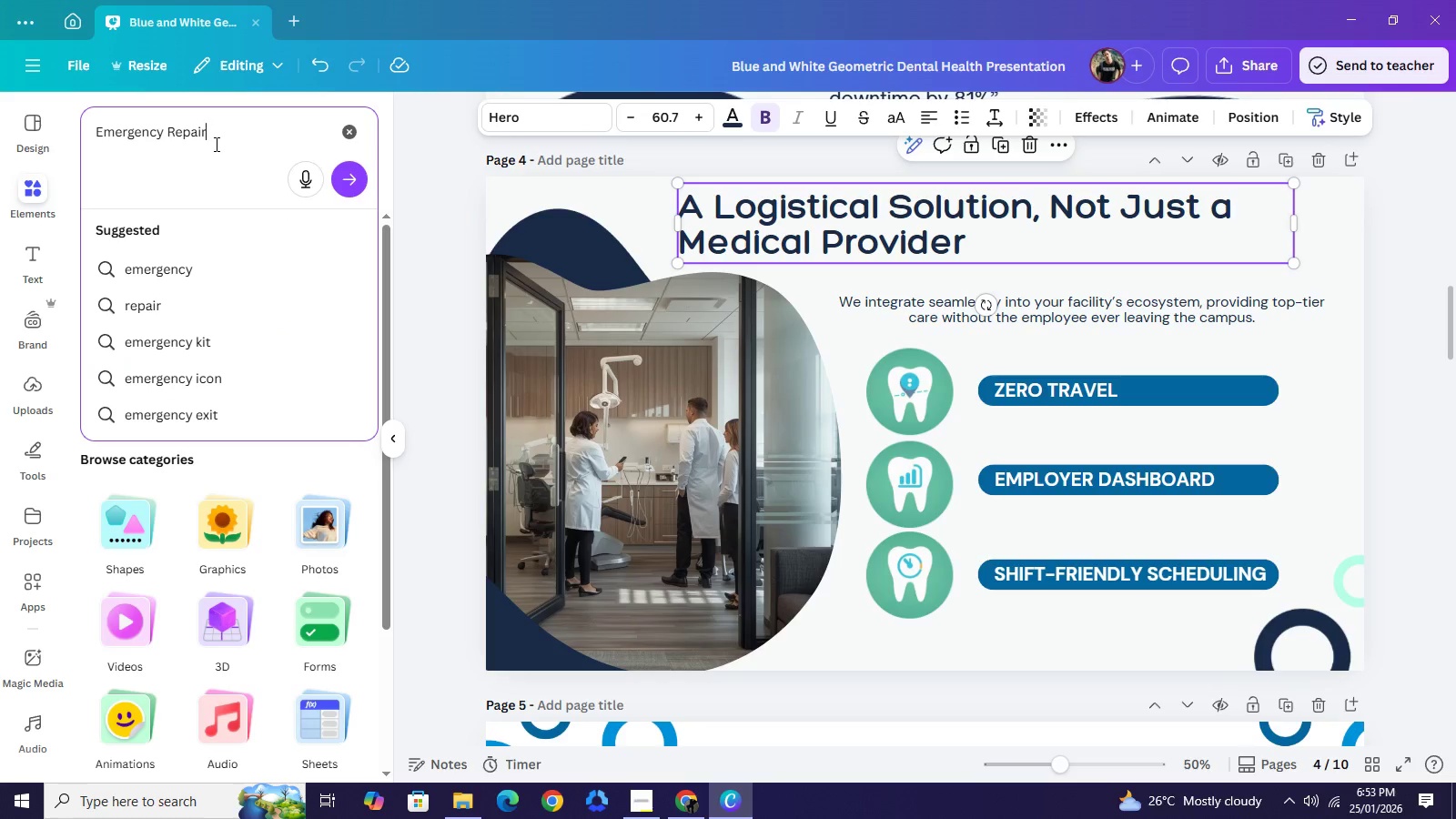 
key(Backspace)
 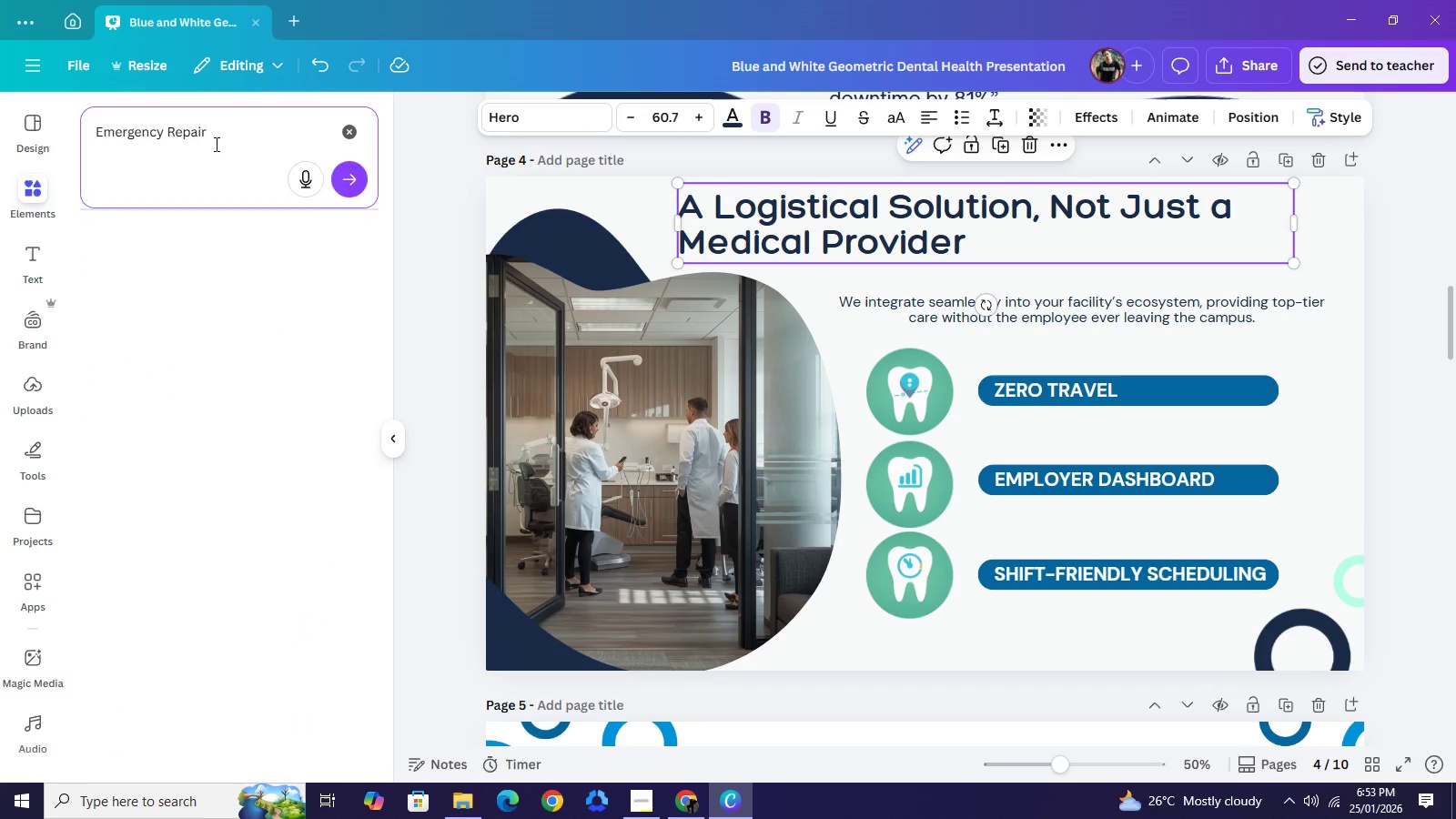 
key(NumpadEnter)
 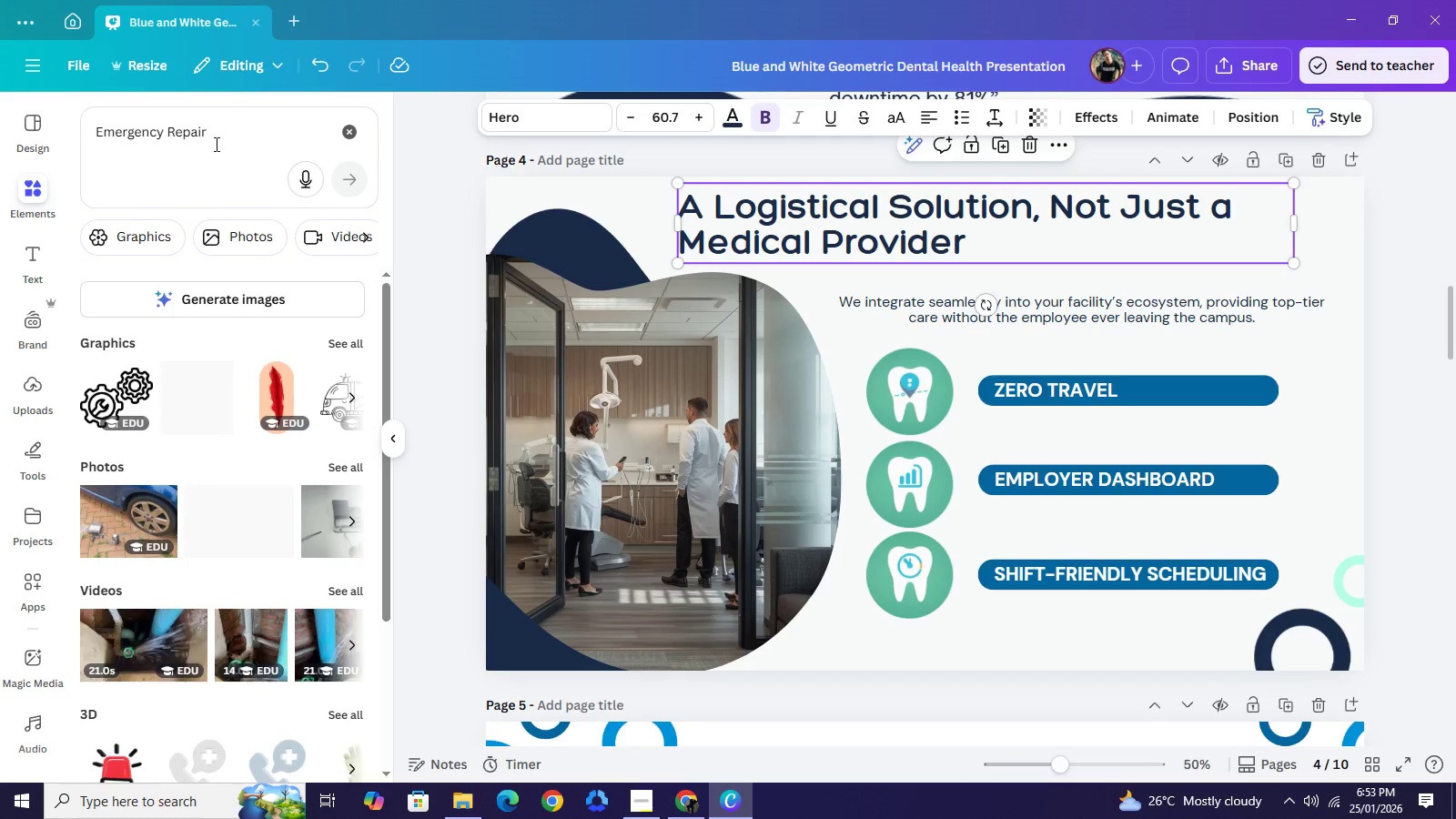 
wait(5.61)
 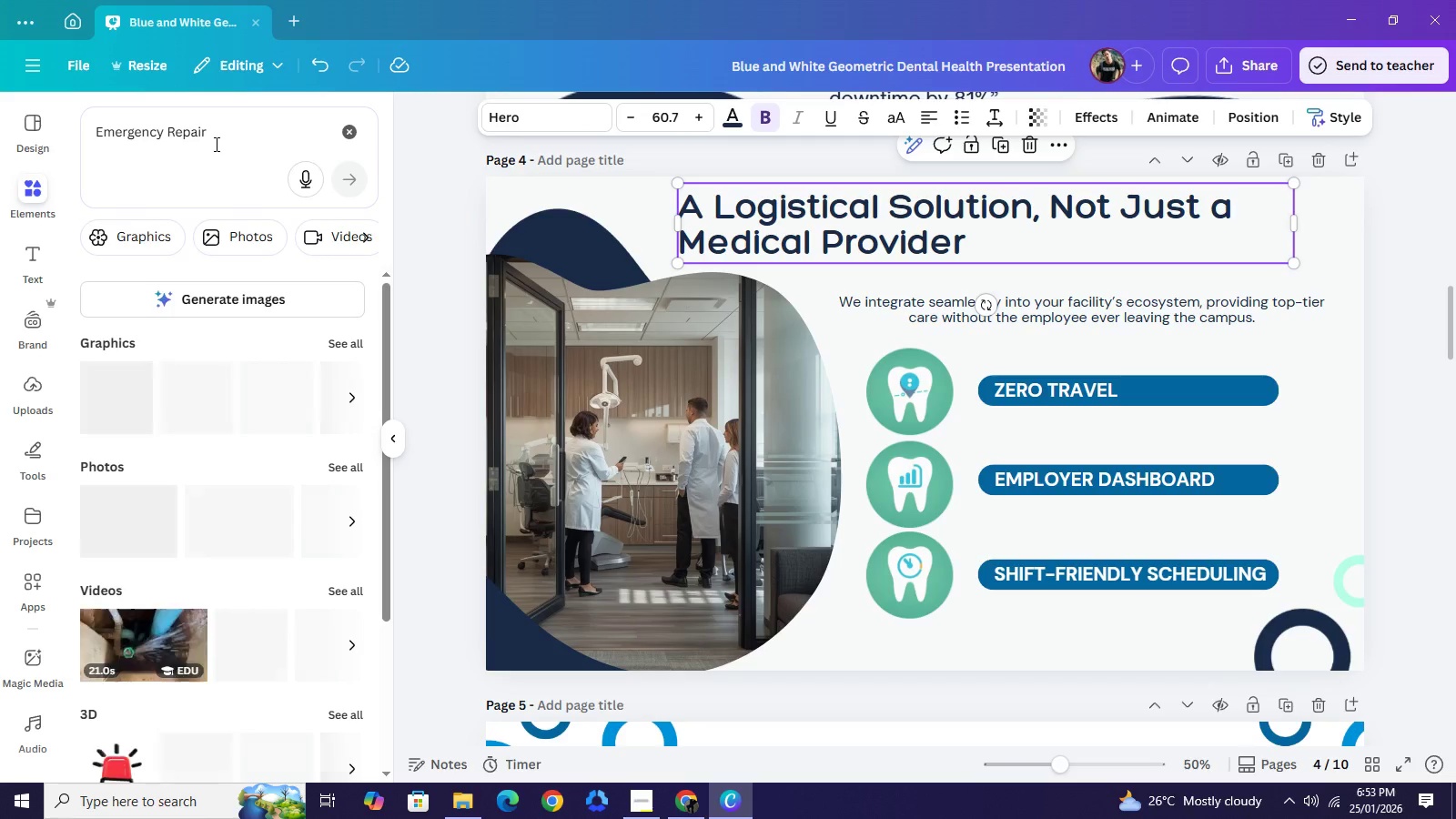 
left_click([357, 343])
 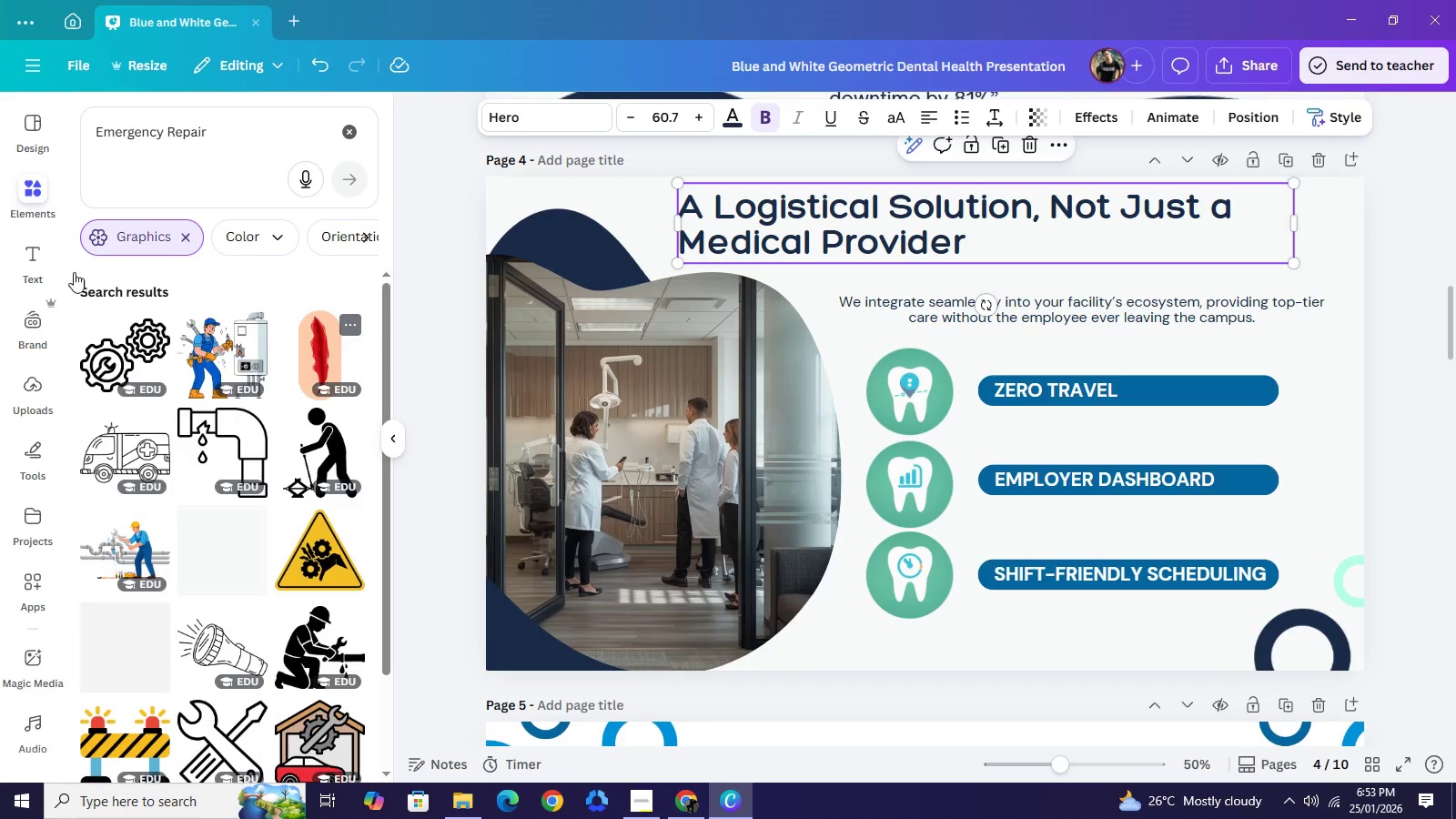 
wait(7.16)
 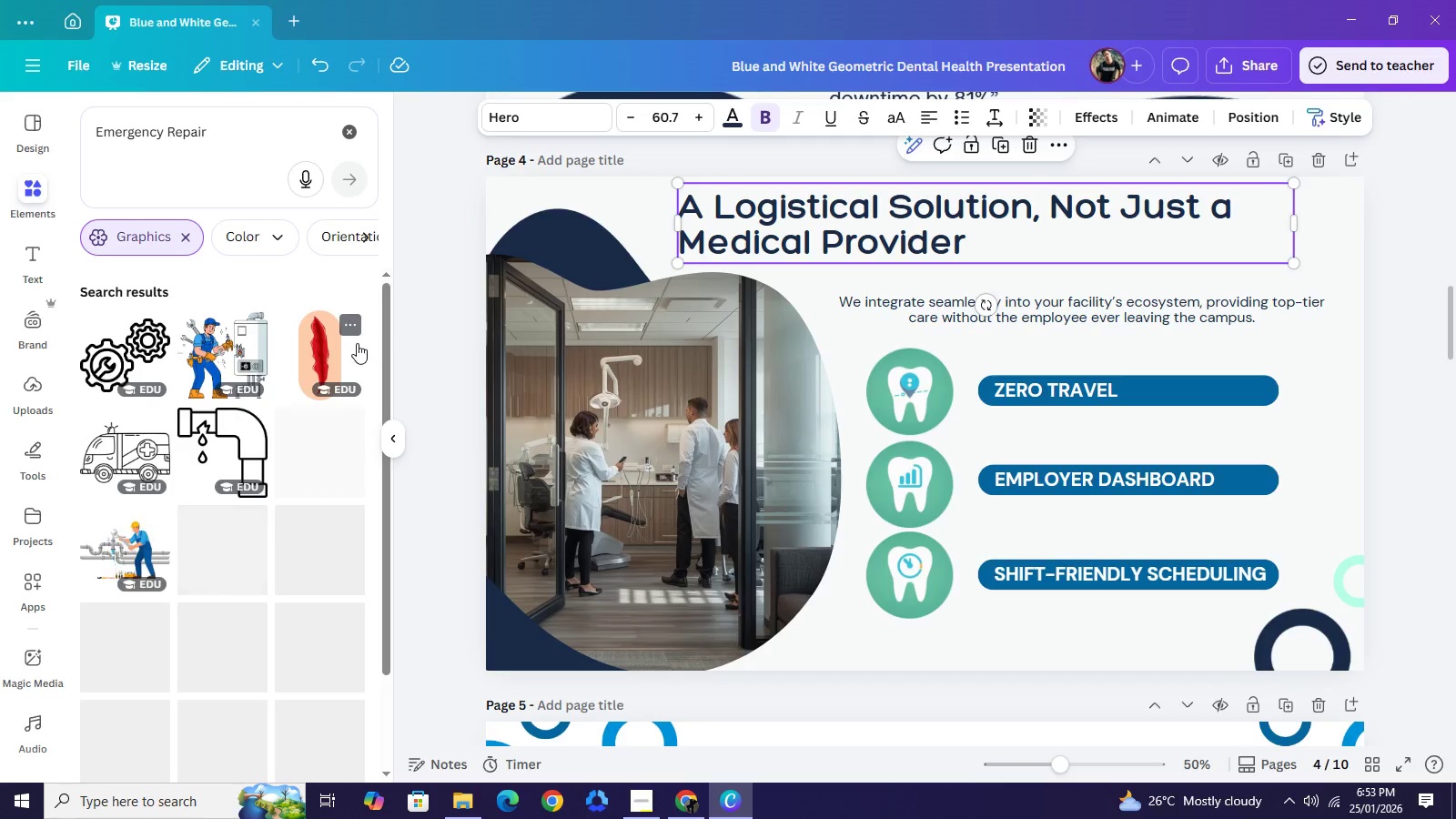 
left_click([97, 132])
 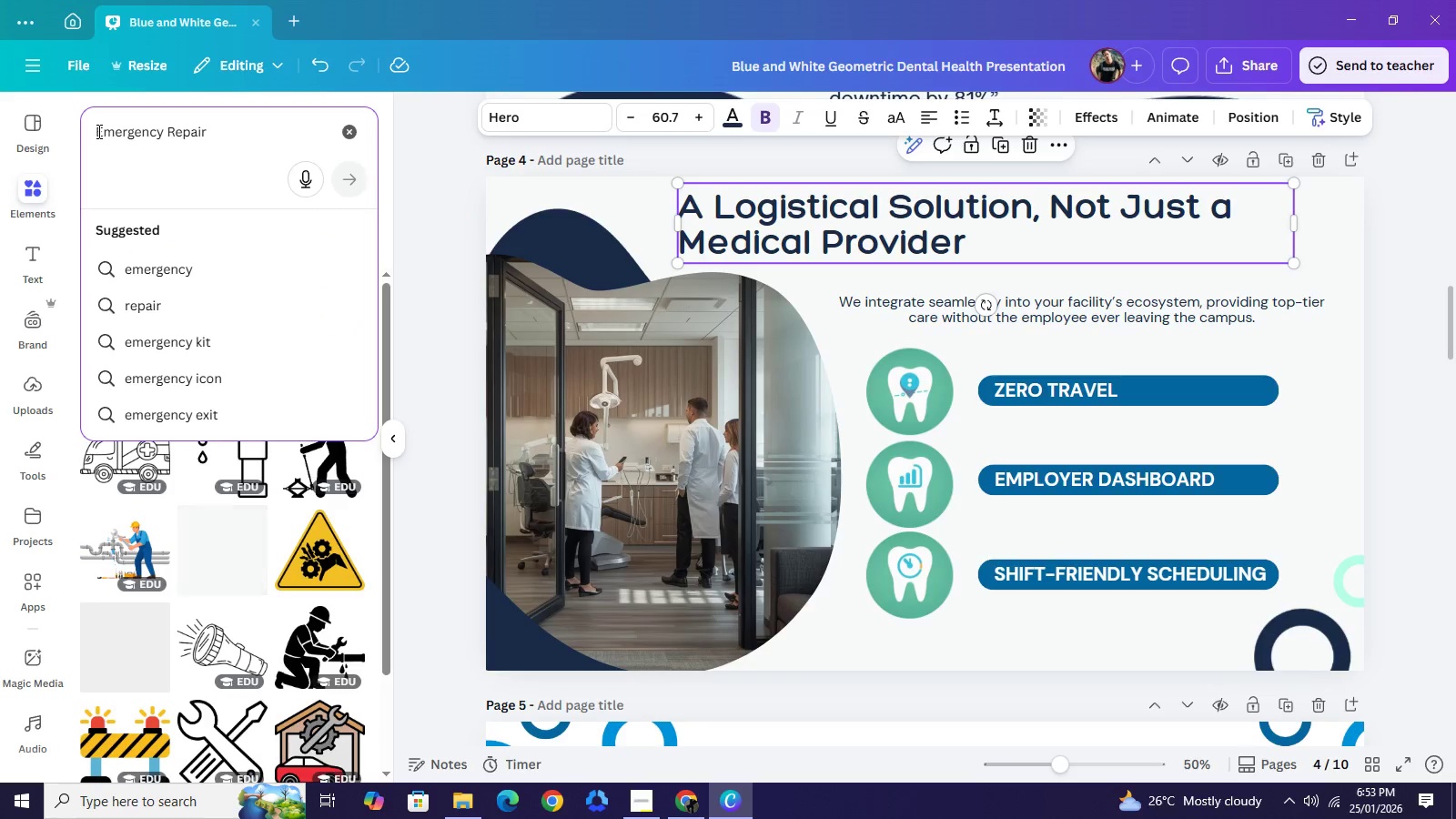 
type( dental )
key(NumpadEnter)
 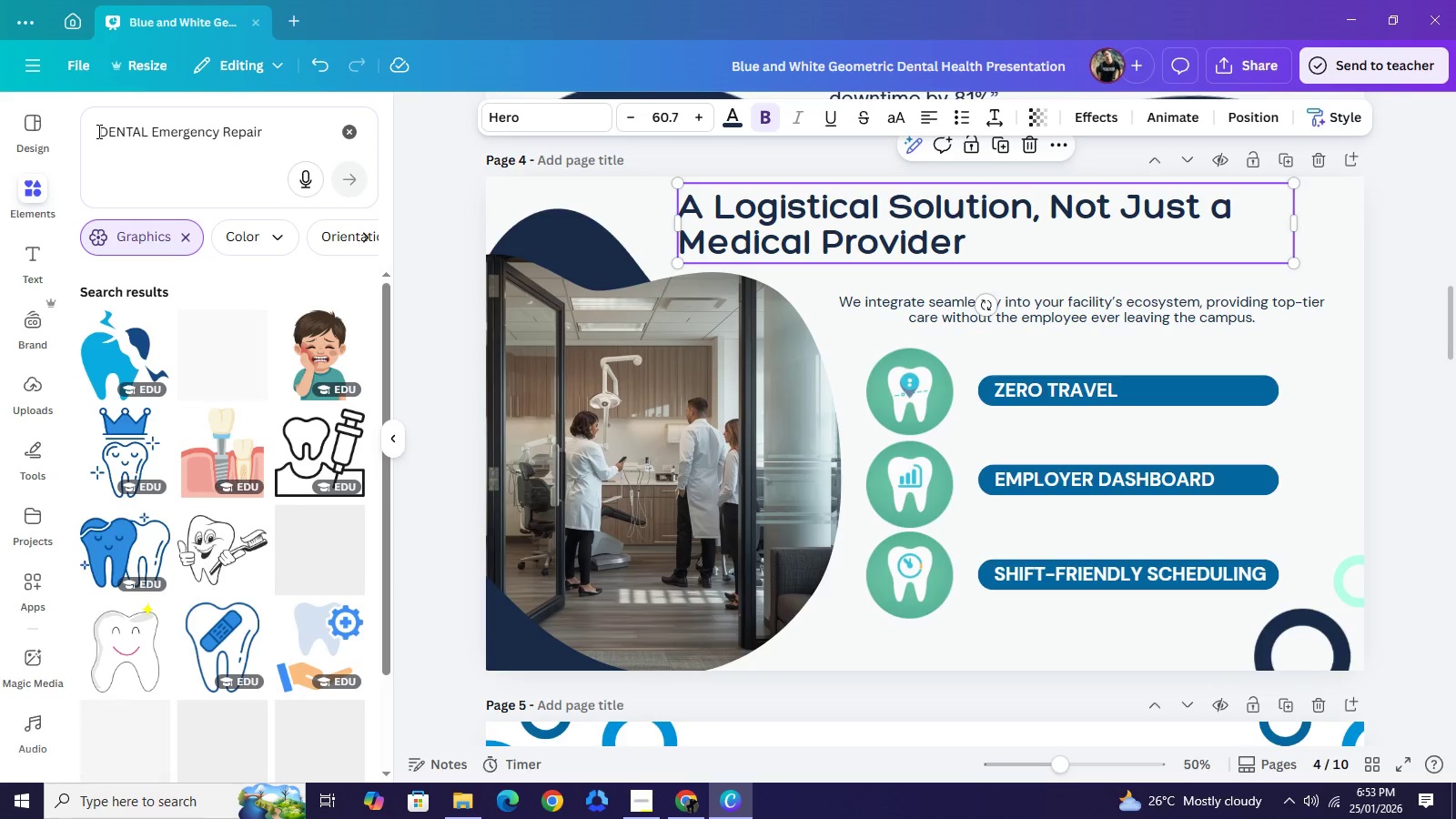 
wait(13.47)
 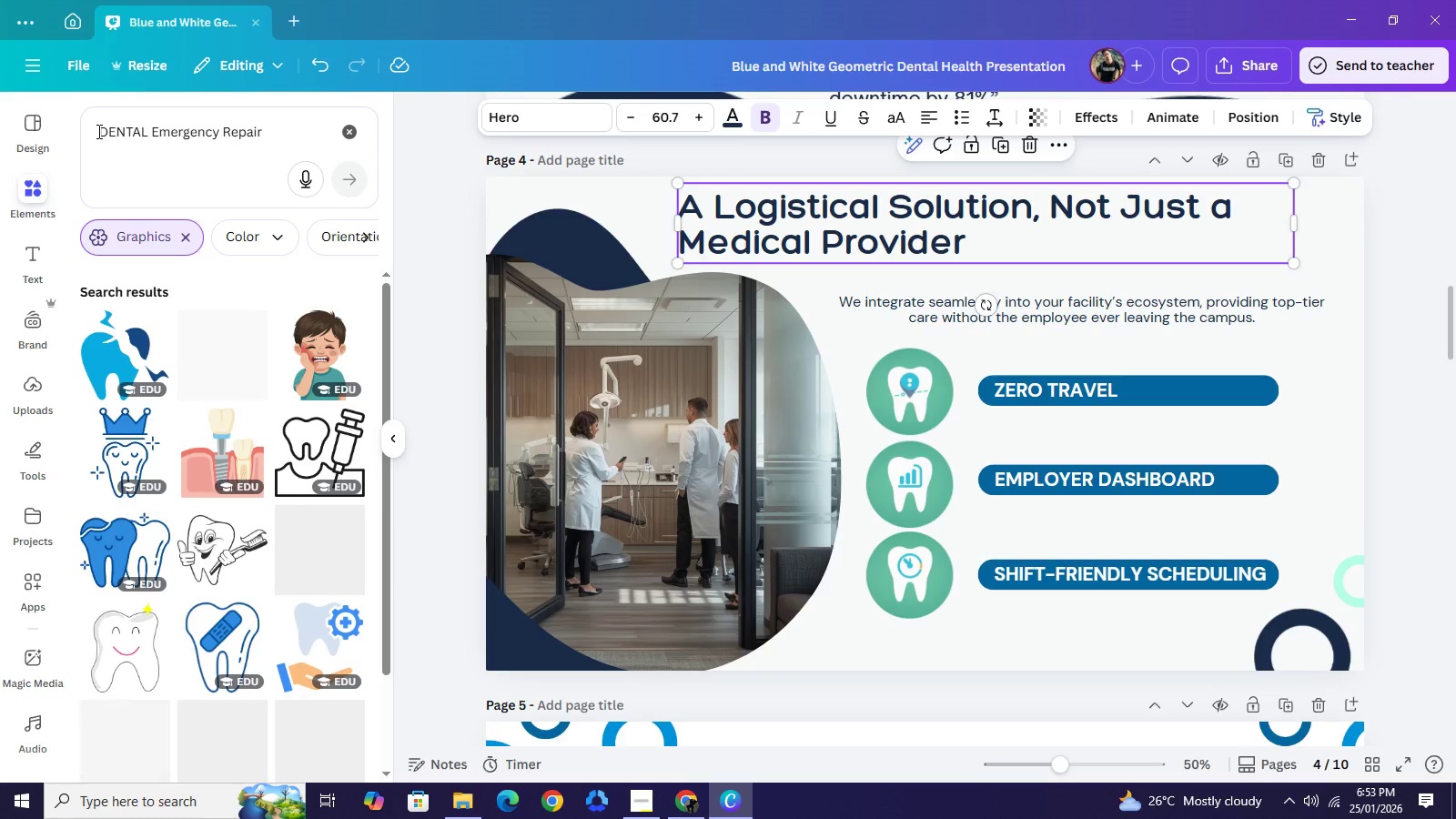 
scroll: coordinate [1062, 228], scroll_direction: up, amount: 10.0
 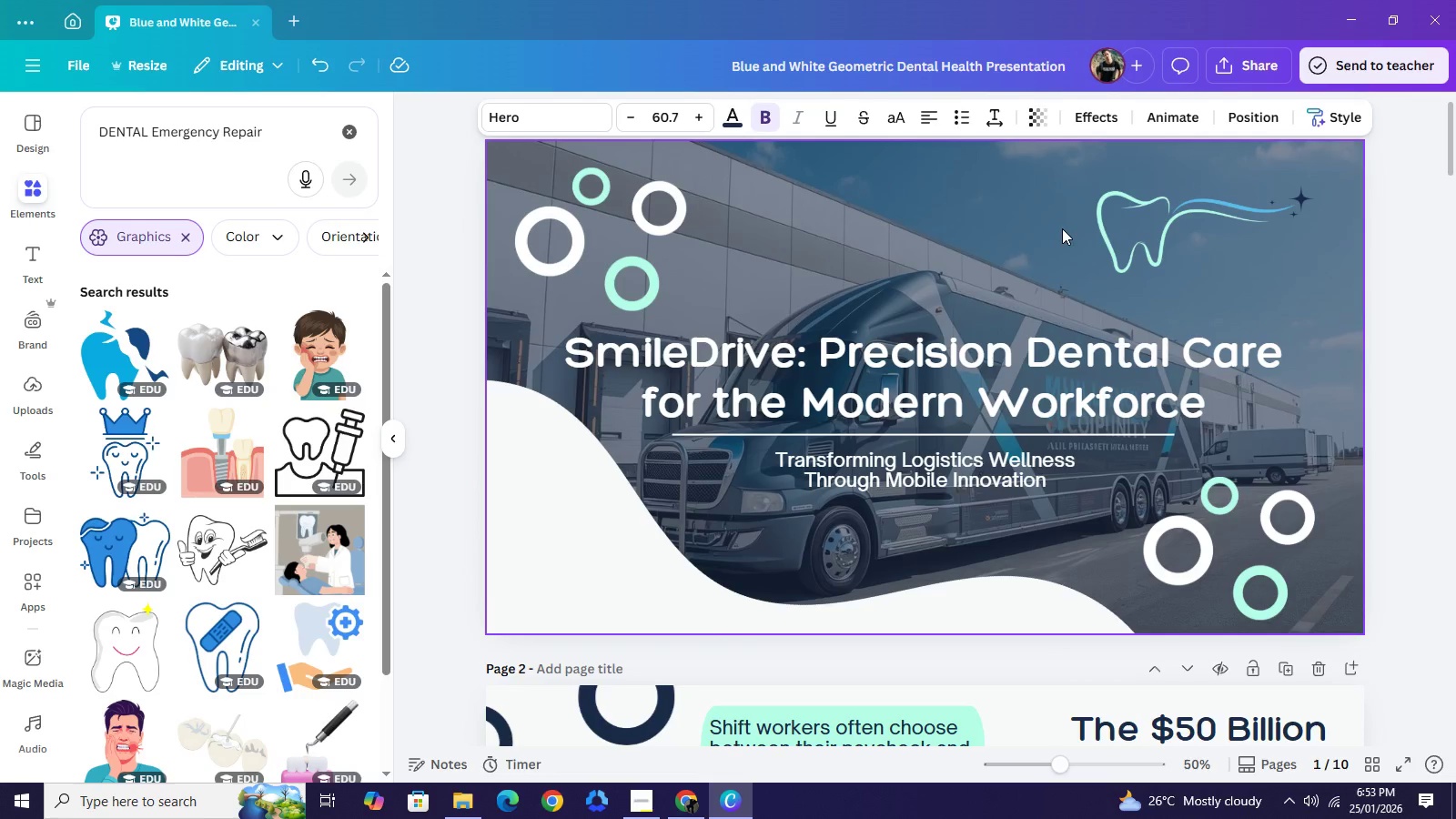 
wait(12.53)
 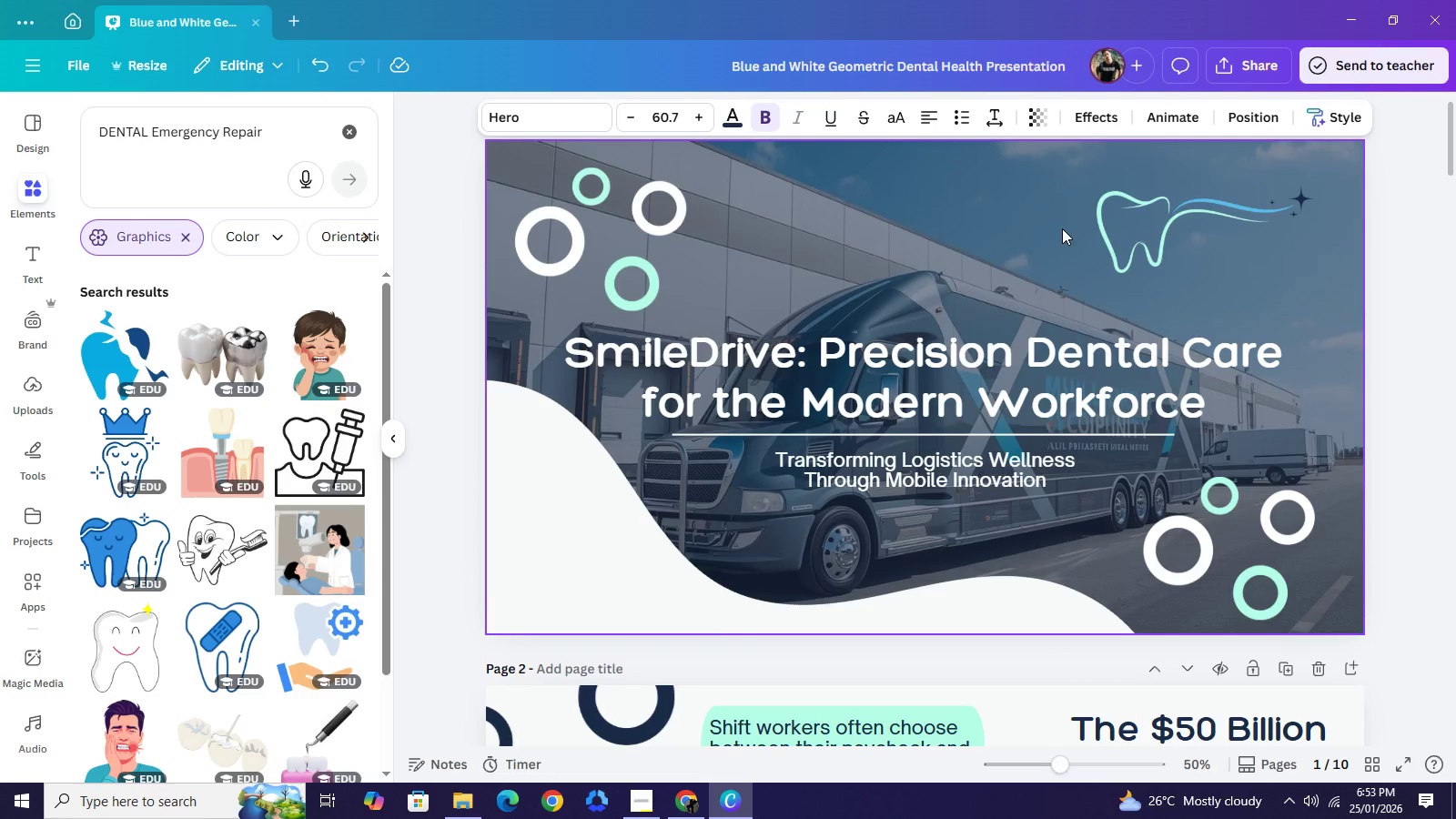 
scroll: coordinate [1078, 415], scroll_direction: down, amount: 14.0
 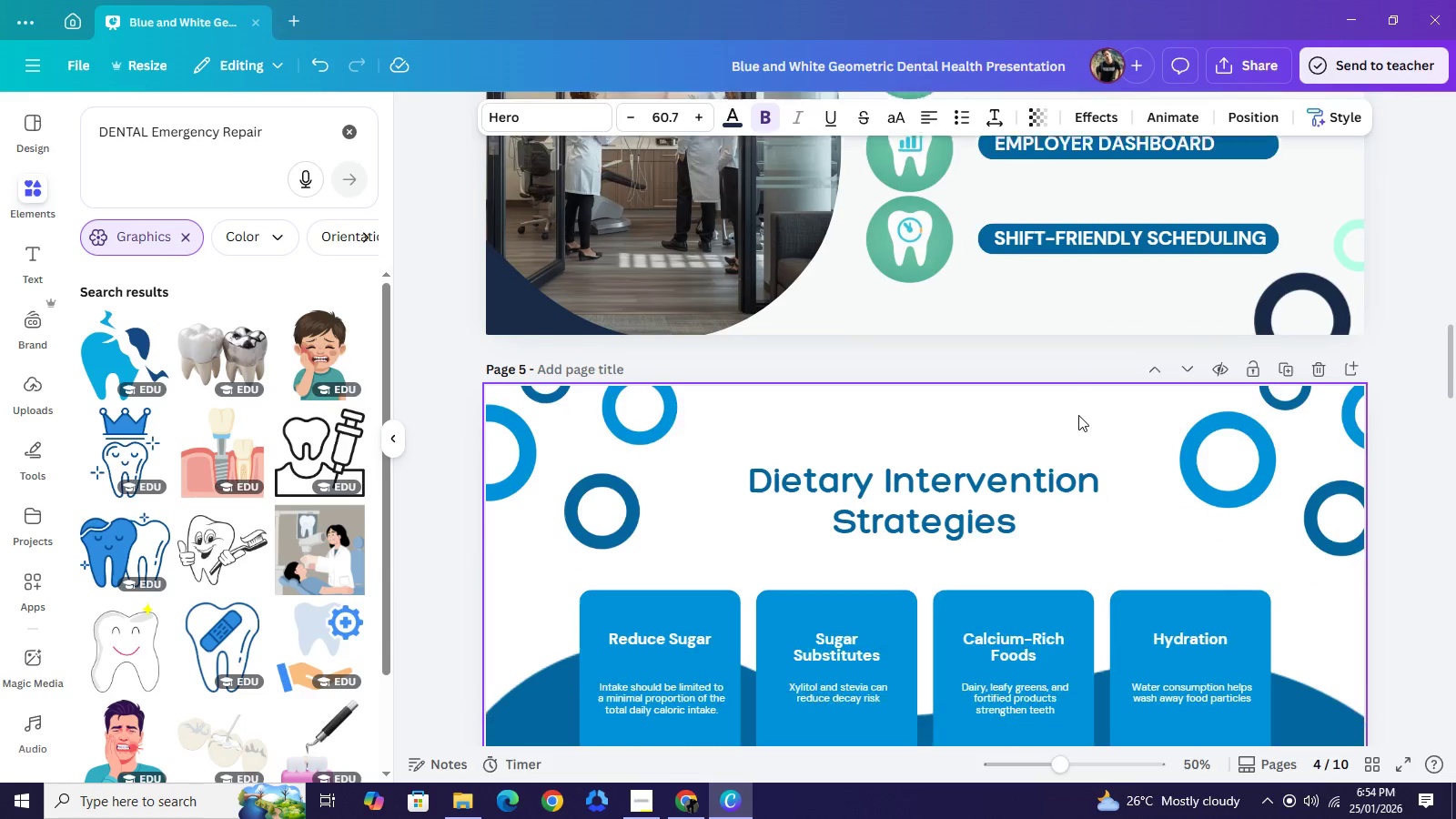 
scroll: coordinate [1078, 415], scroll_direction: down, amount: 1.0